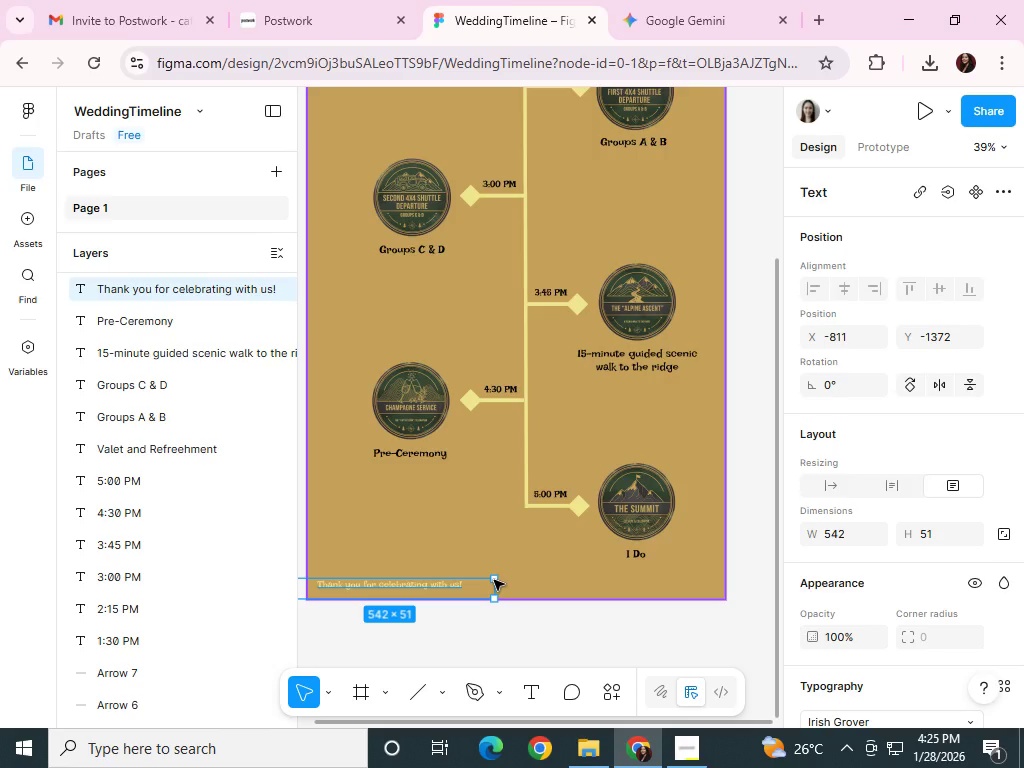 
left_click_drag(start_coordinate=[496, 579], to_coordinate=[554, 589])
 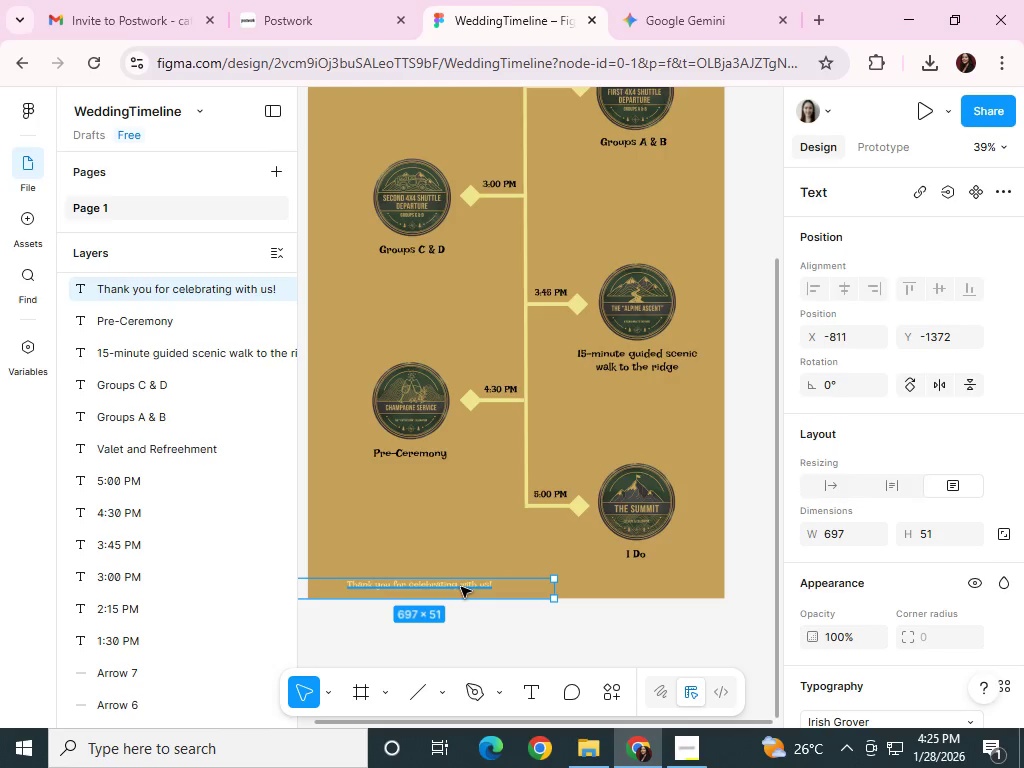 
left_click_drag(start_coordinate=[460, 587], to_coordinate=[569, 590])
 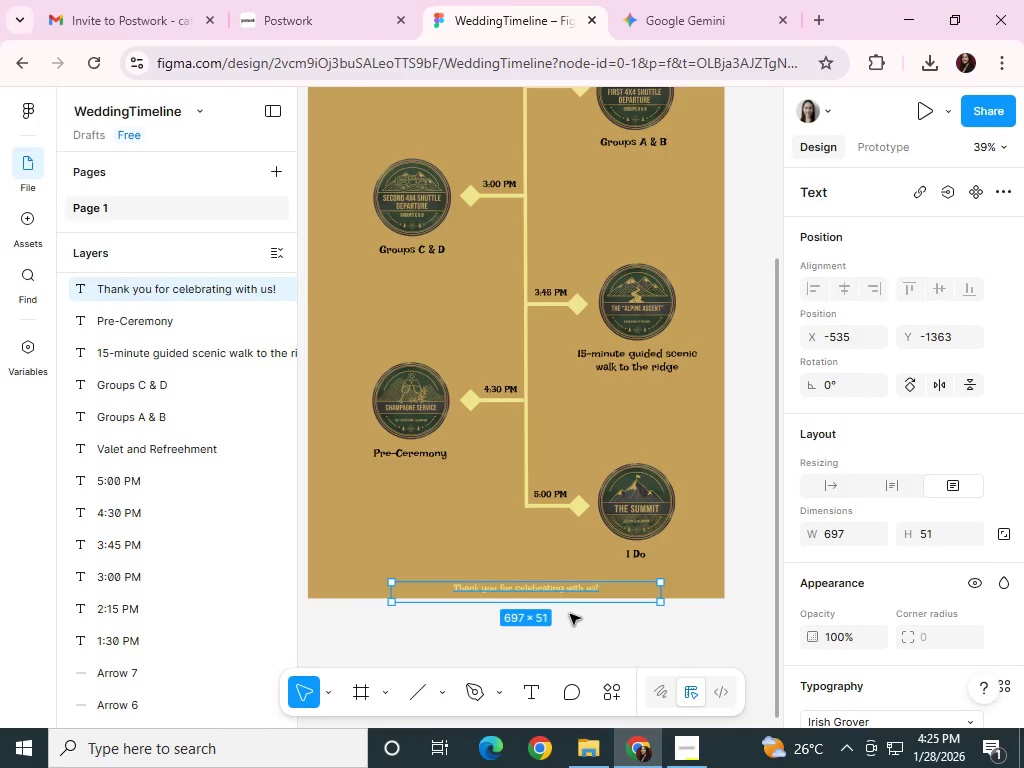 
left_click([572, 616])